 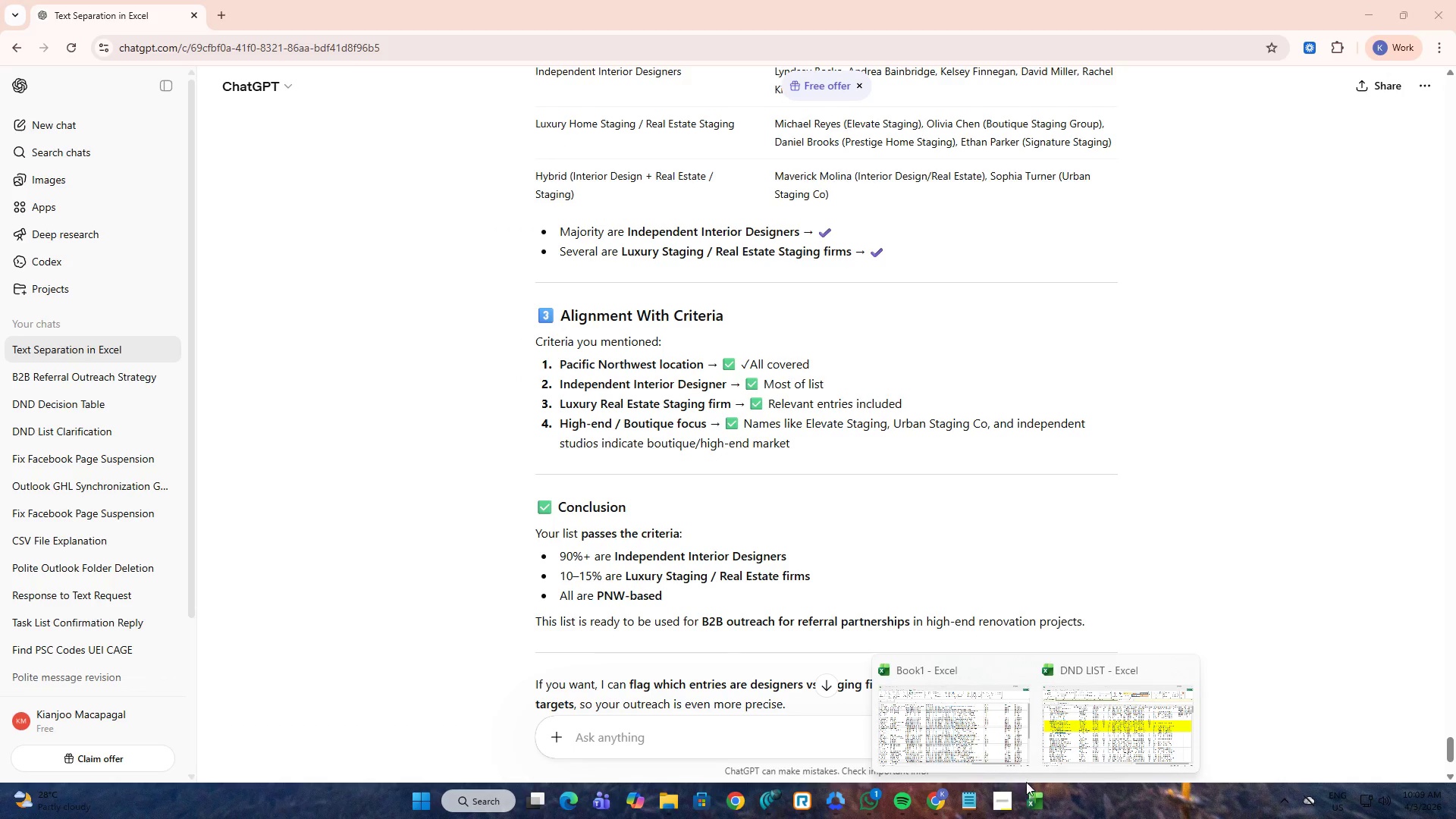 
left_click([959, 726])
 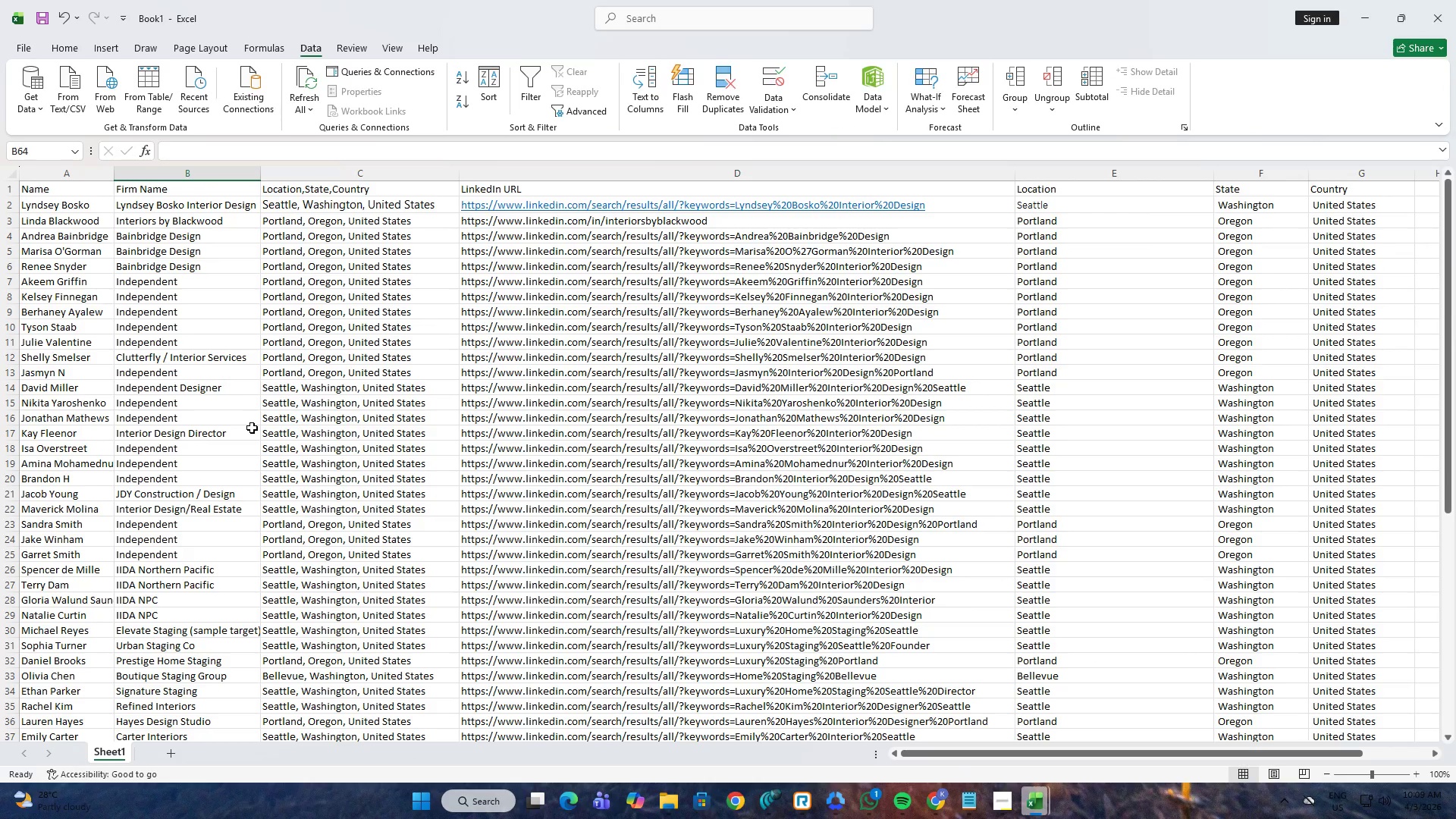 
key(Alt+AltLeft)
 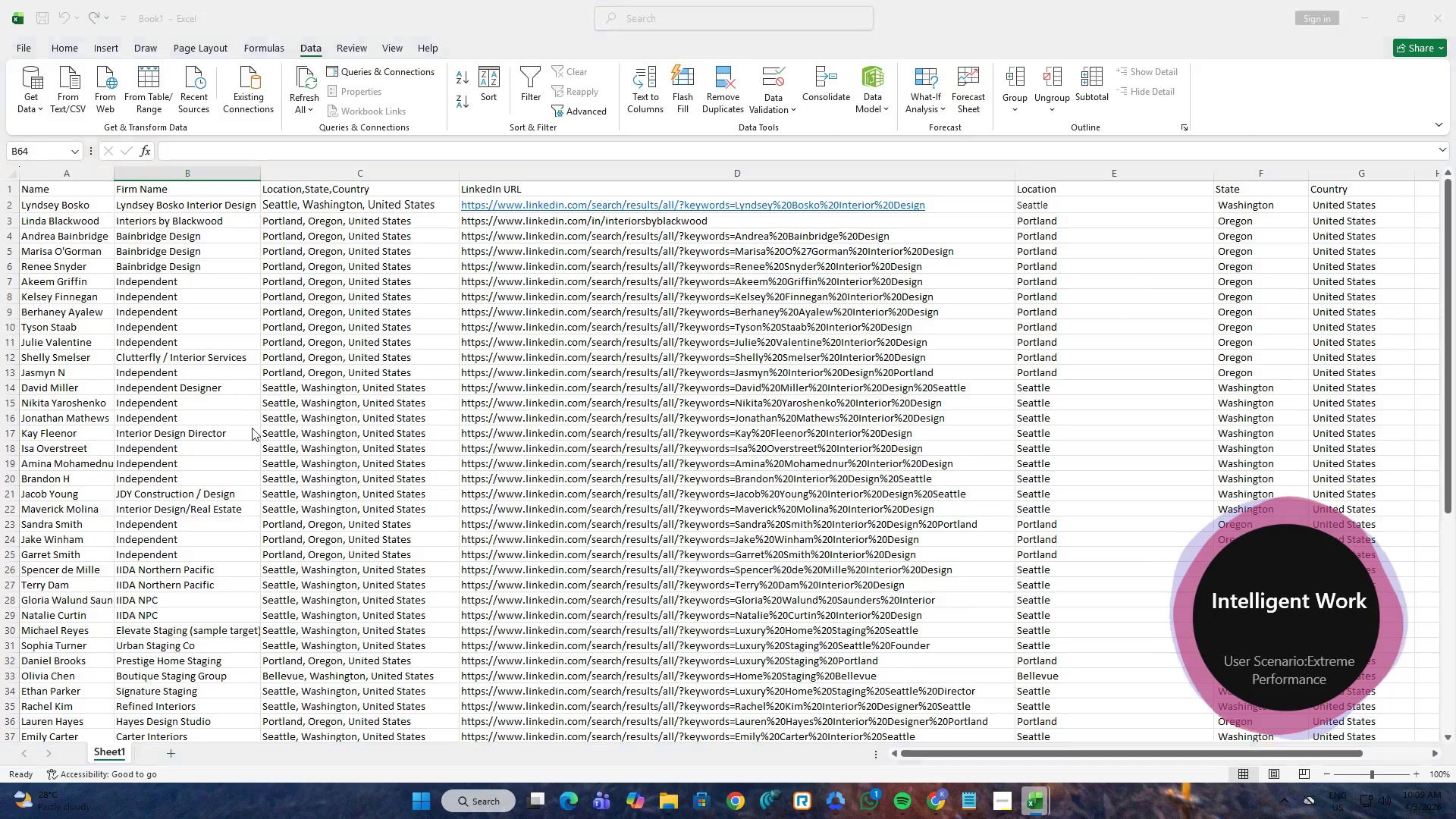 
key(Alt+Tab)
 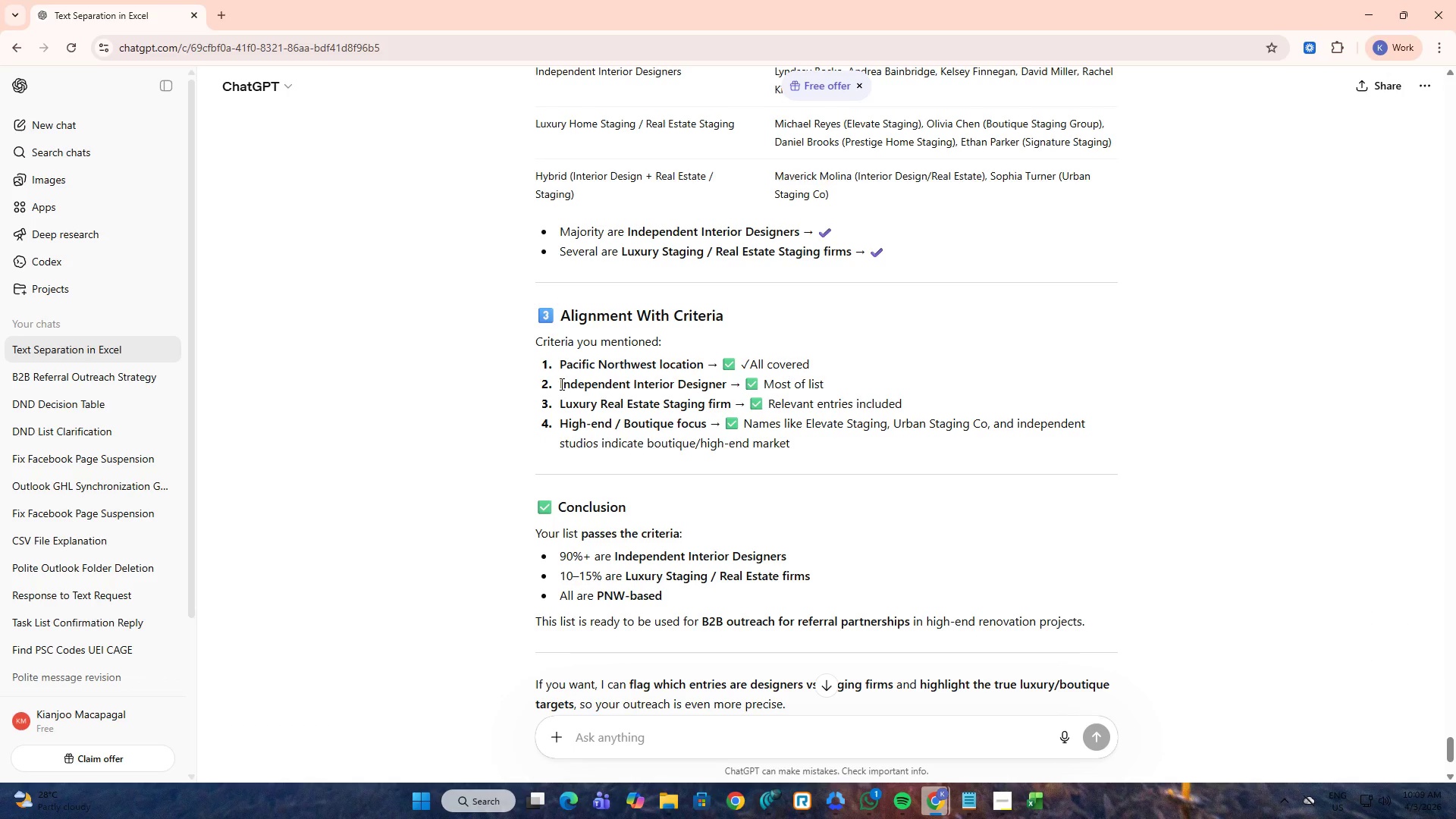 
left_click([560, 384])
 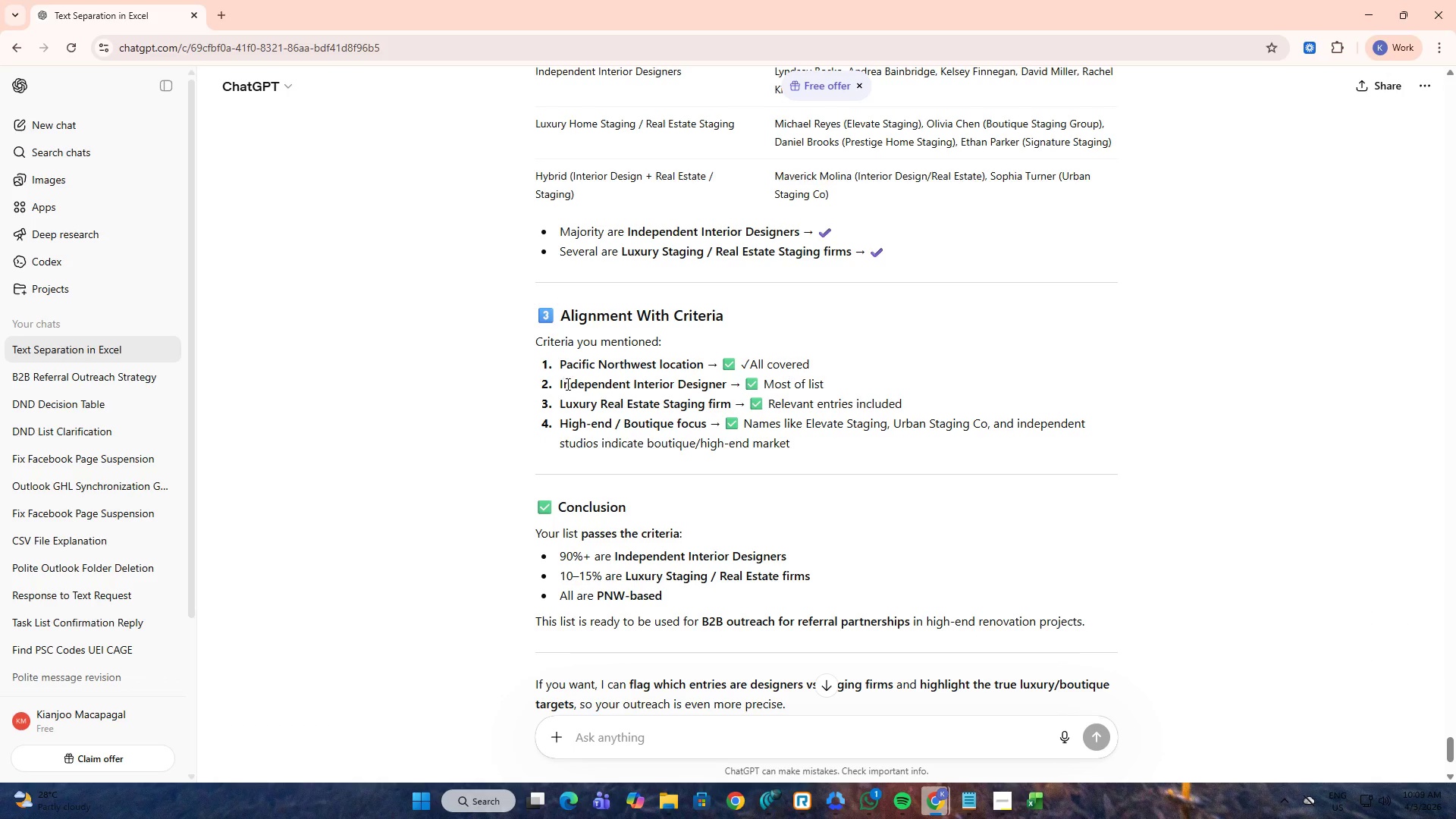 
key(Alt+AltLeft)
 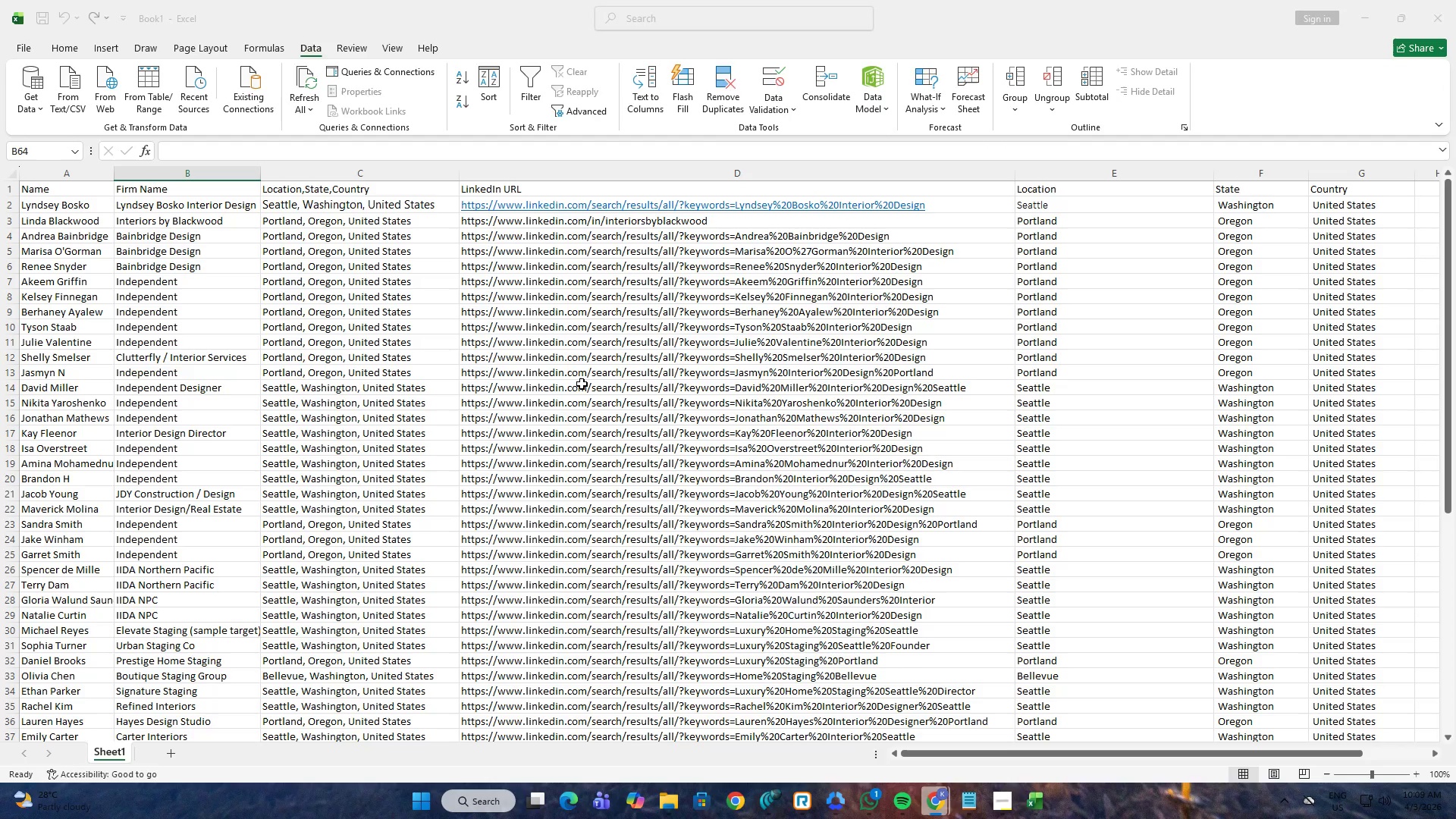 
key(Alt+Tab)
 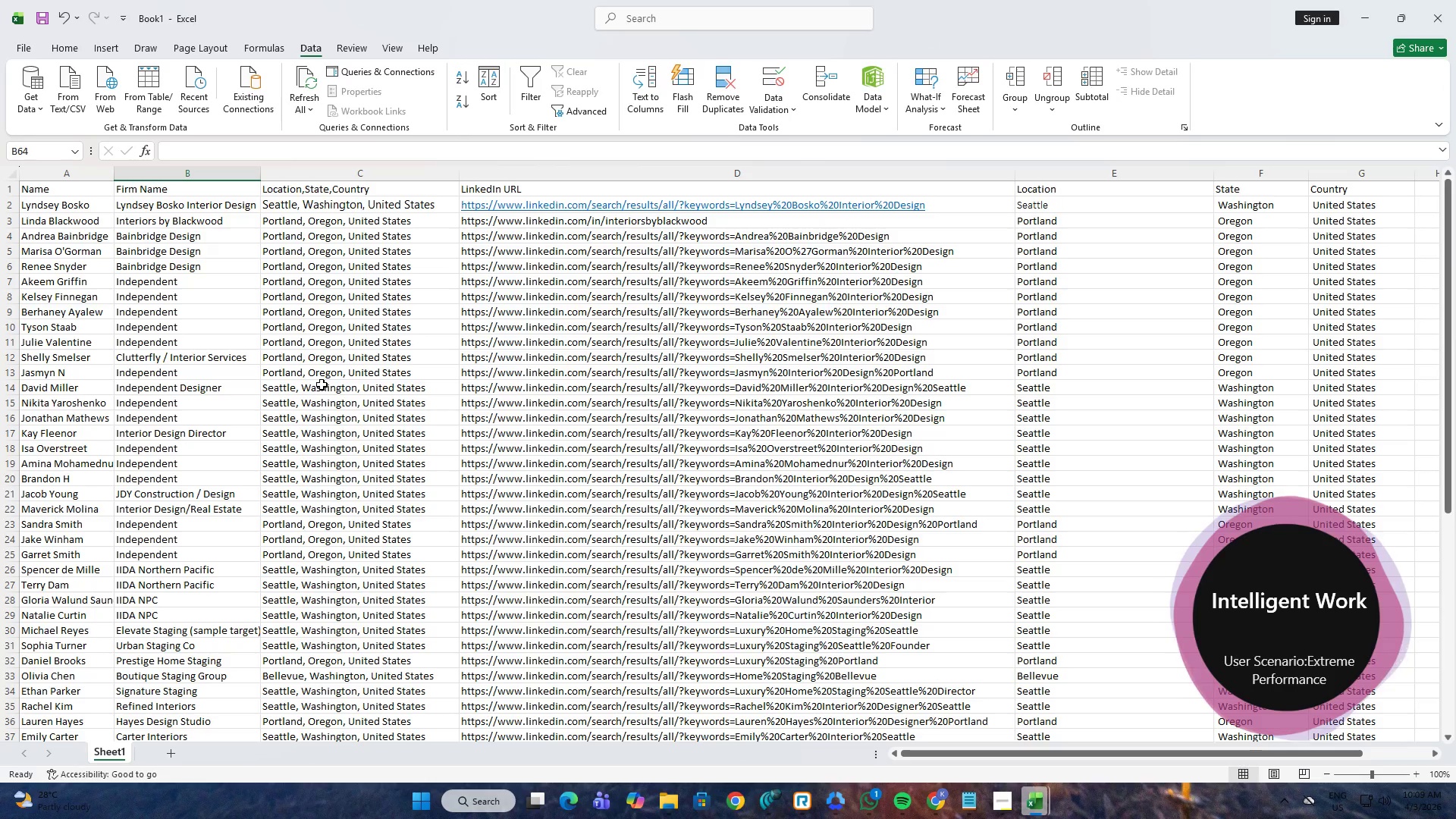 
key(Alt+AltLeft)
 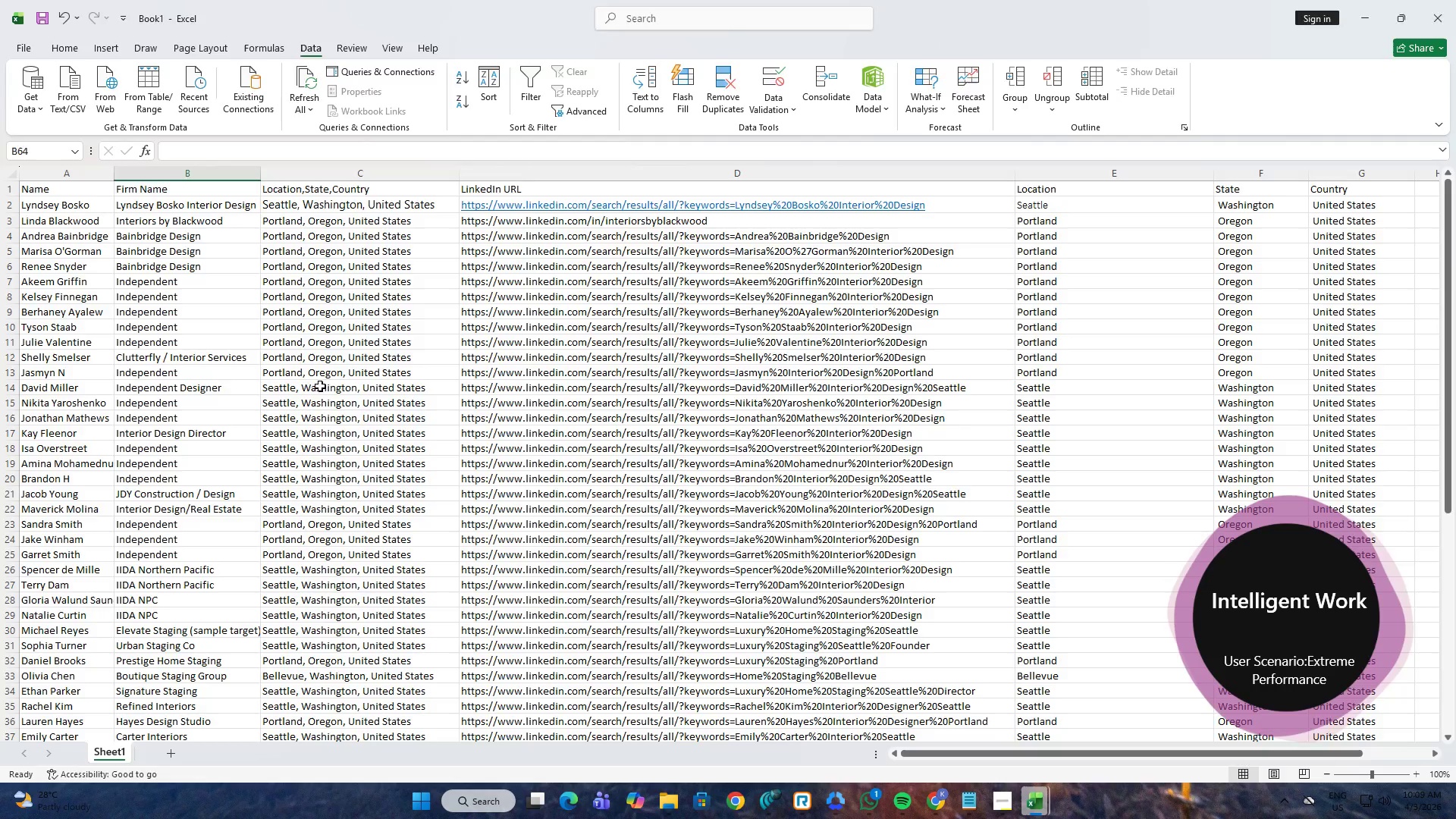 
key(Alt+Tab)
 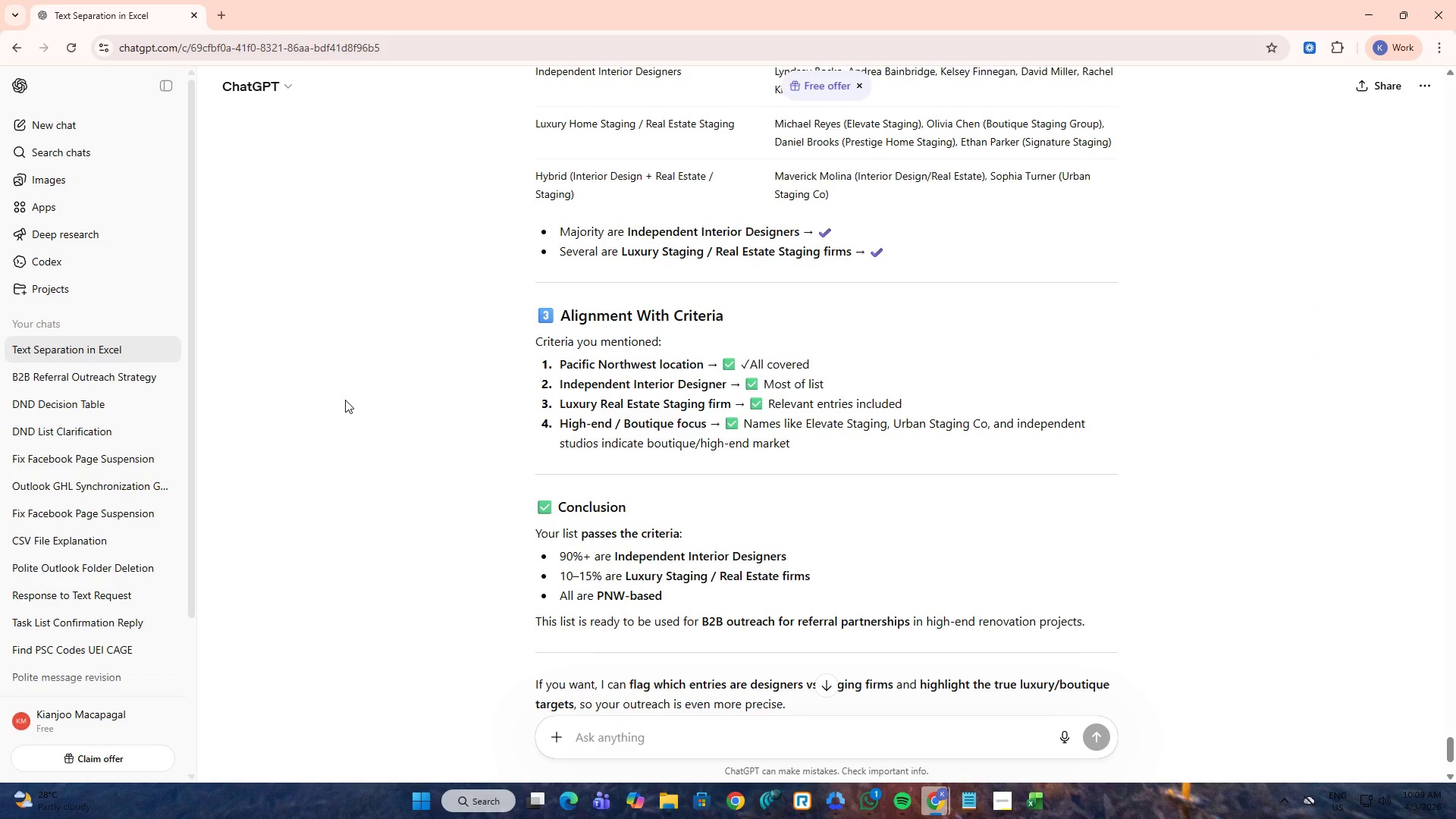 
key(Alt+AltLeft)
 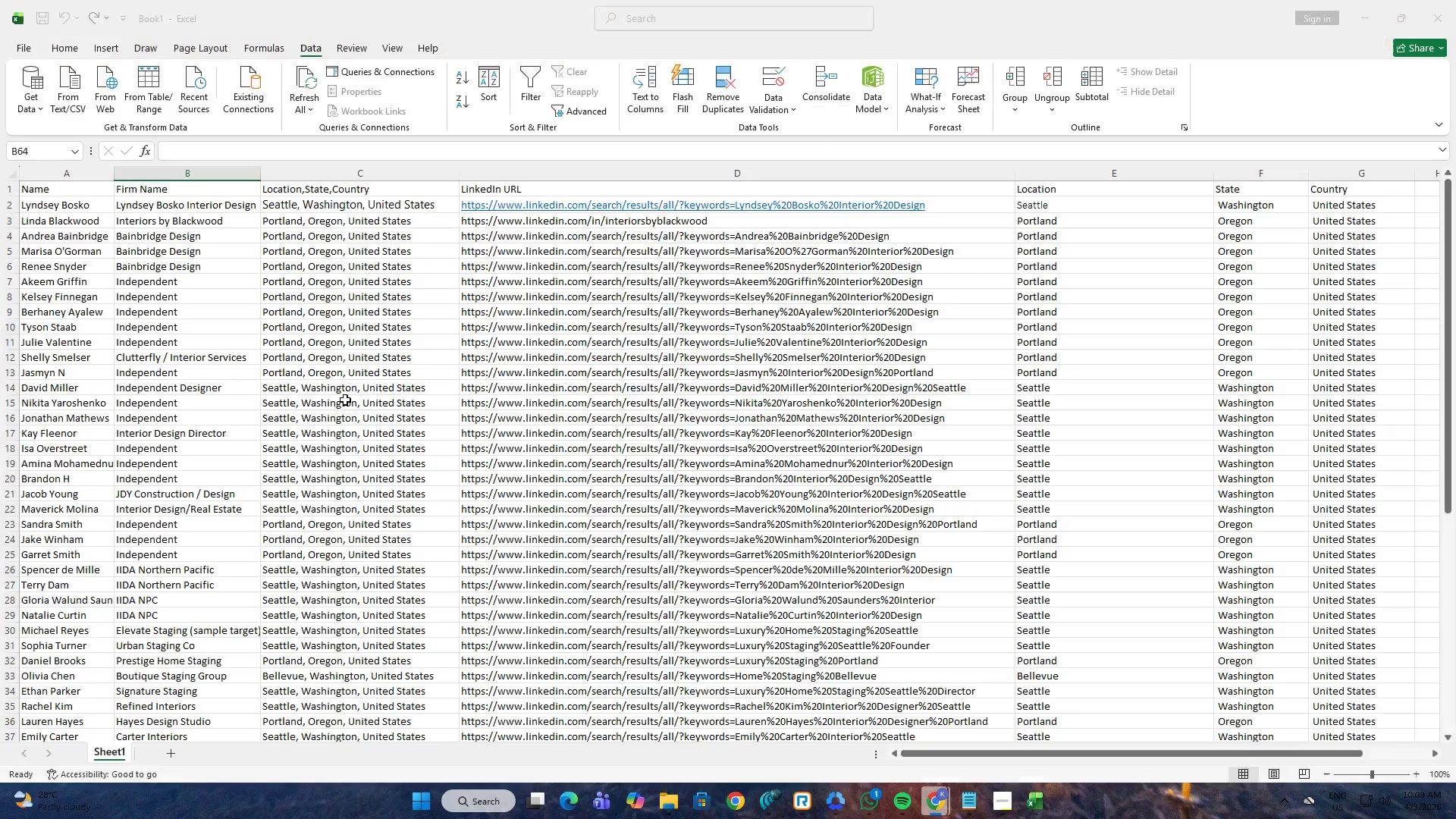 
key(Alt+Tab)
 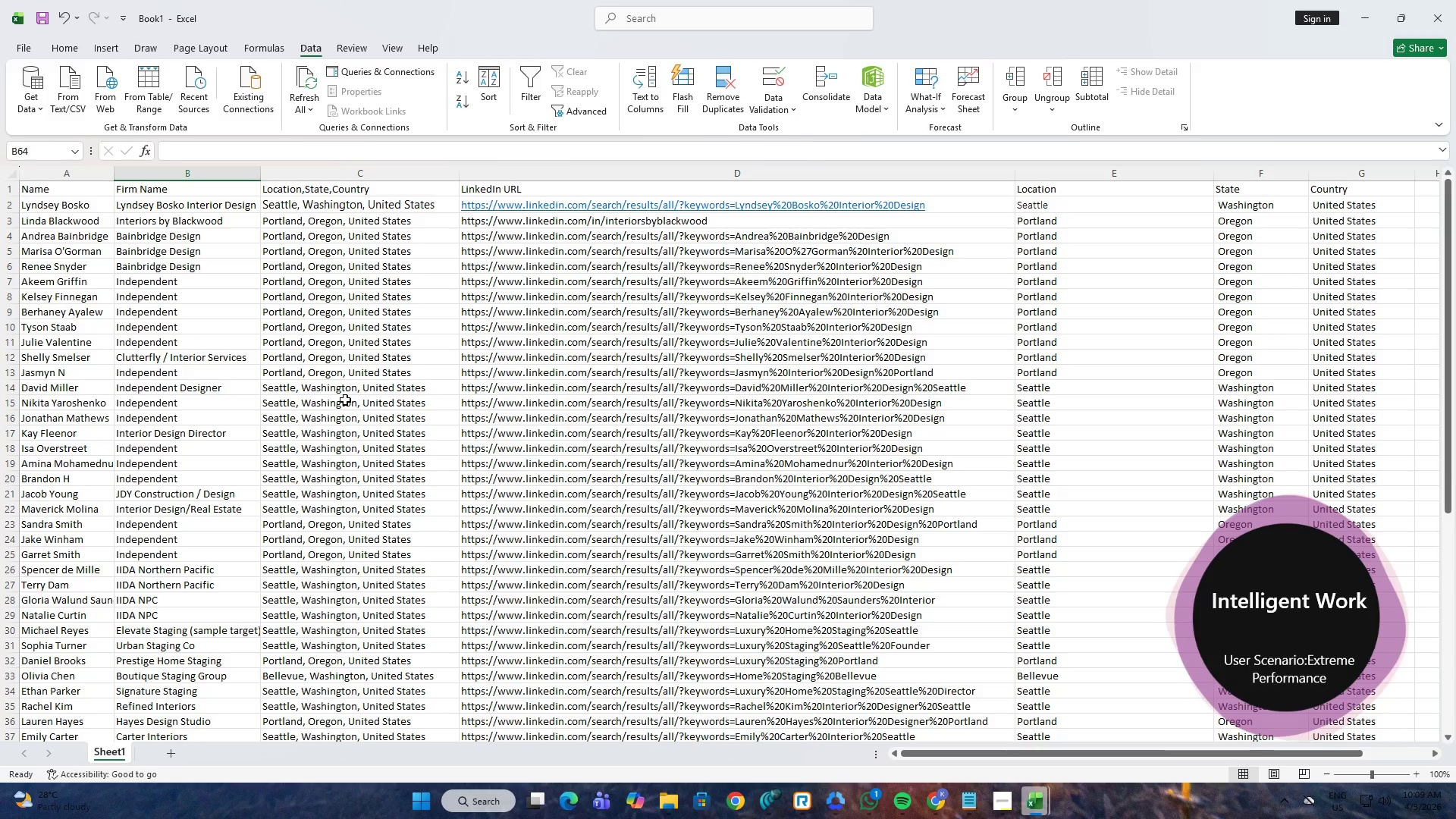 
scroll: coordinate [191, 447], scroll_direction: down, amount: 10.0
 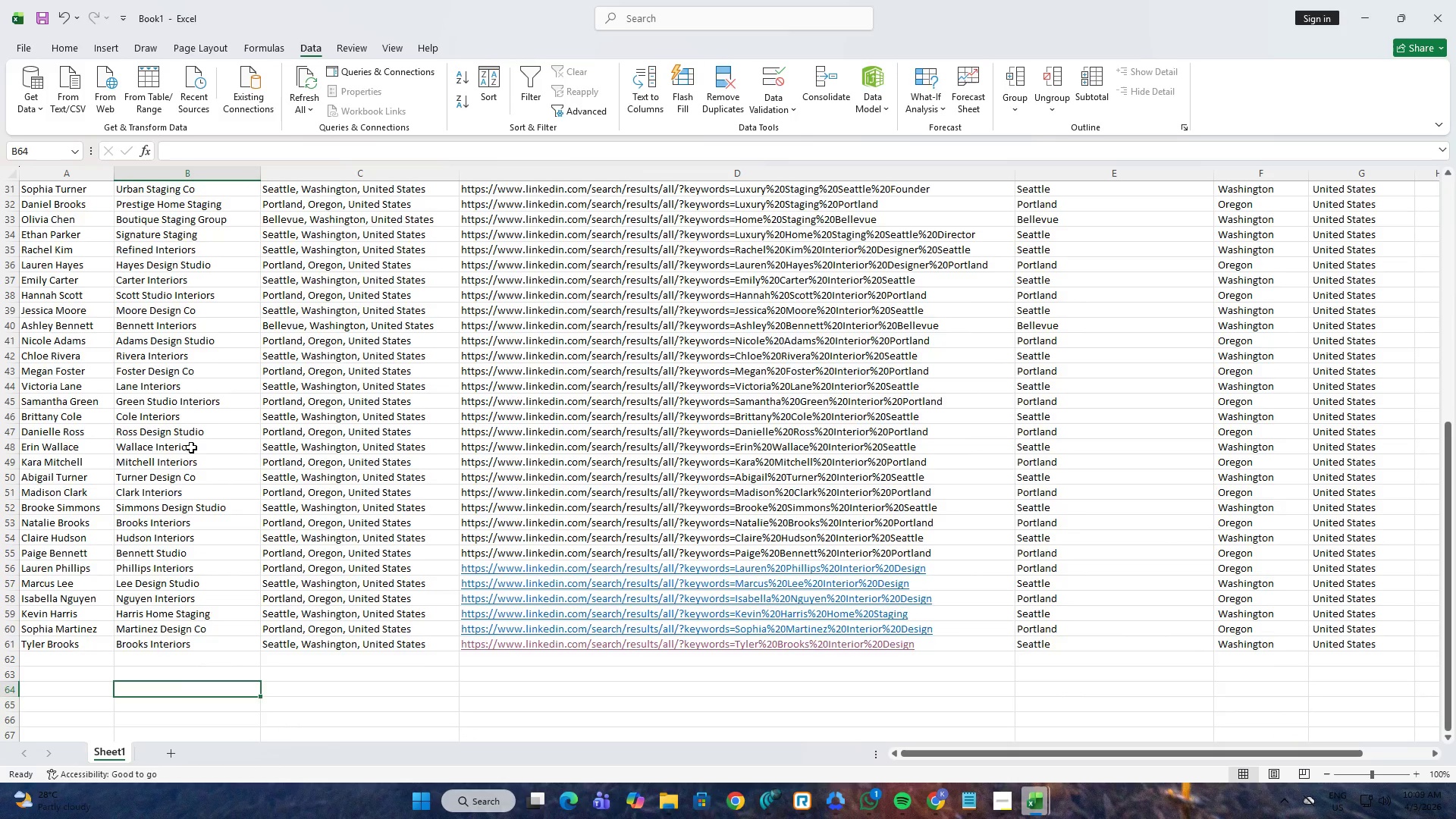 
scroll: coordinate [191, 447], scroll_direction: up, amount: 11.0
 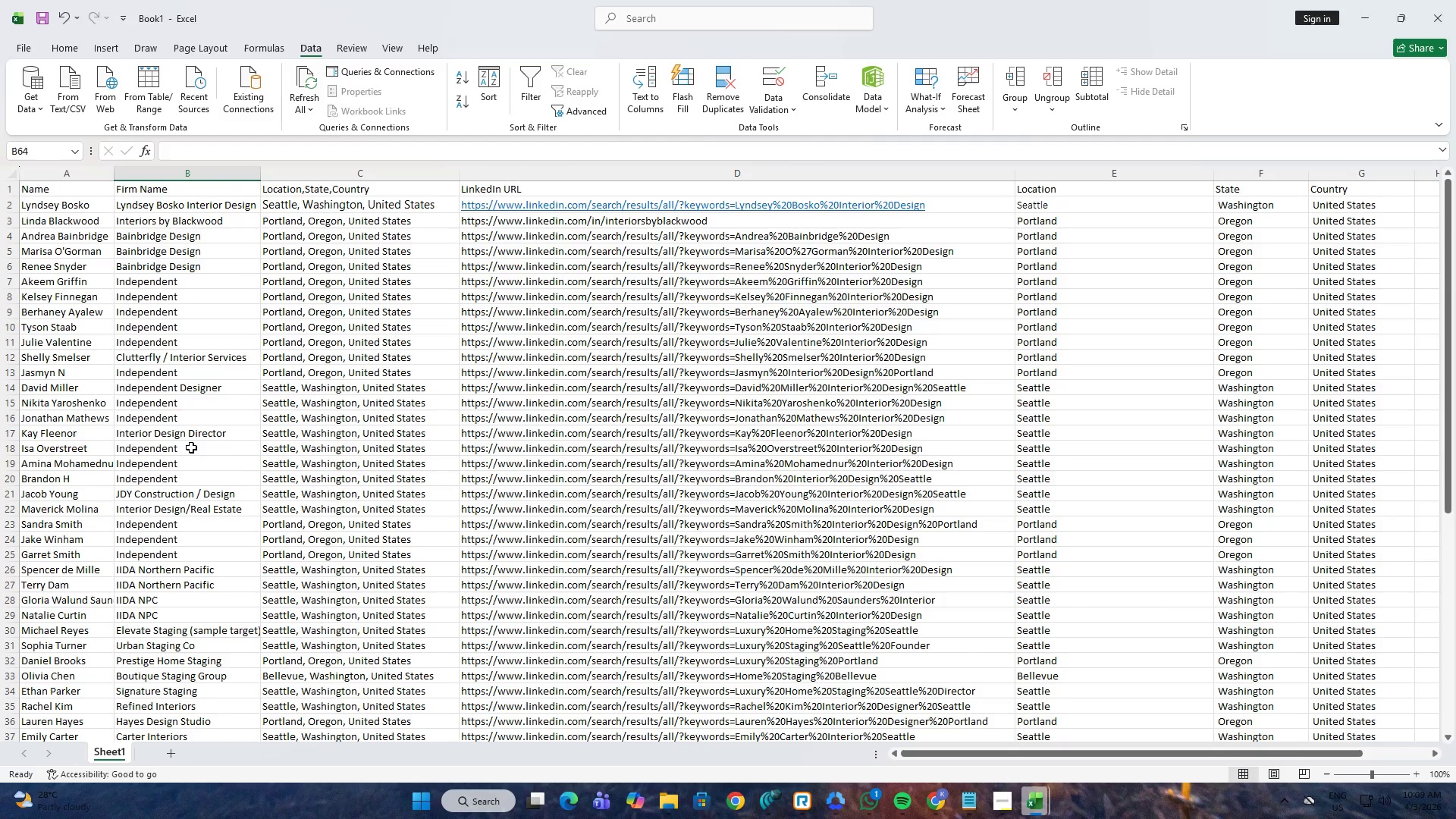 
key(Alt+AltLeft)
 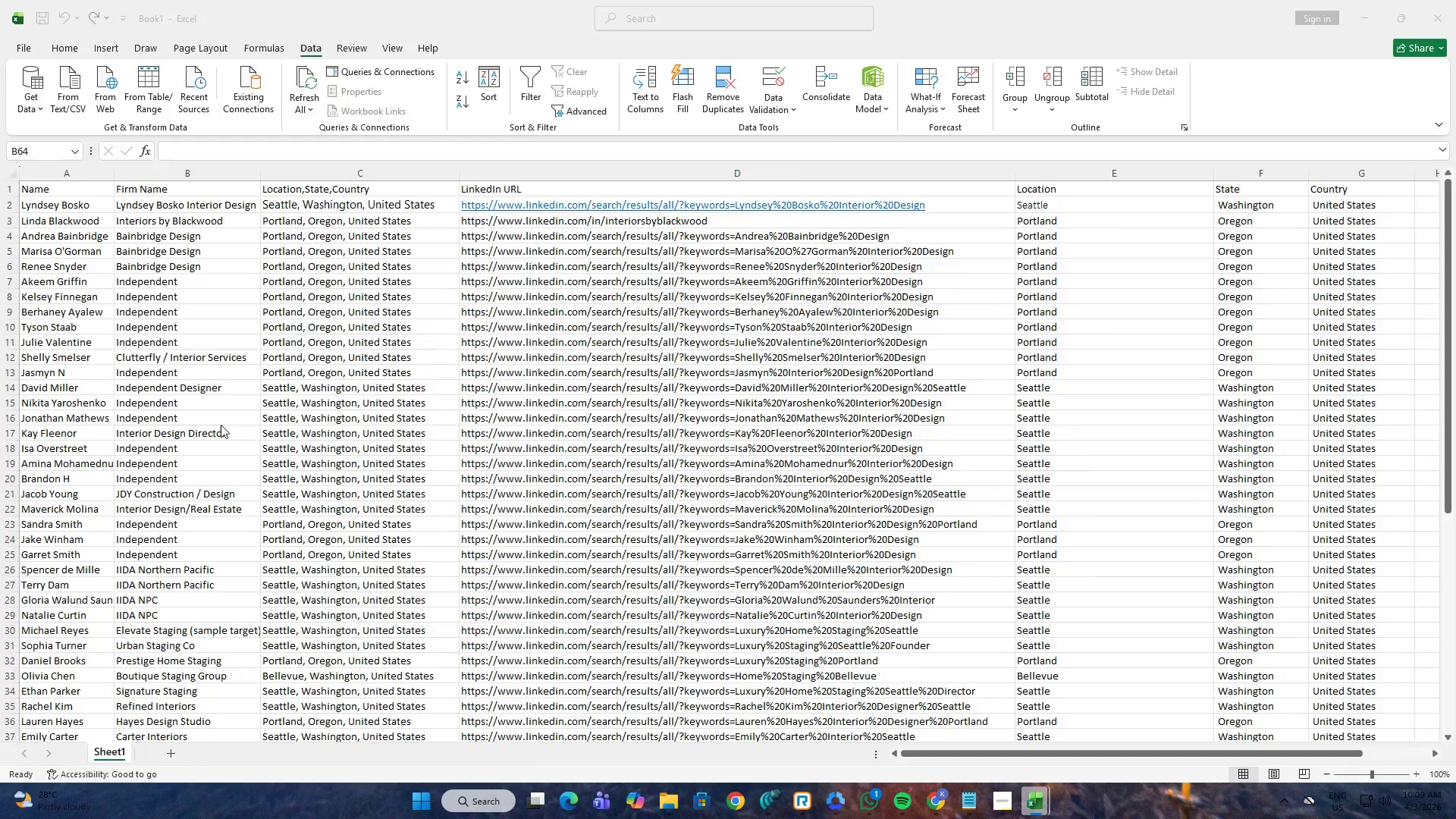 
key(Alt+Tab)
 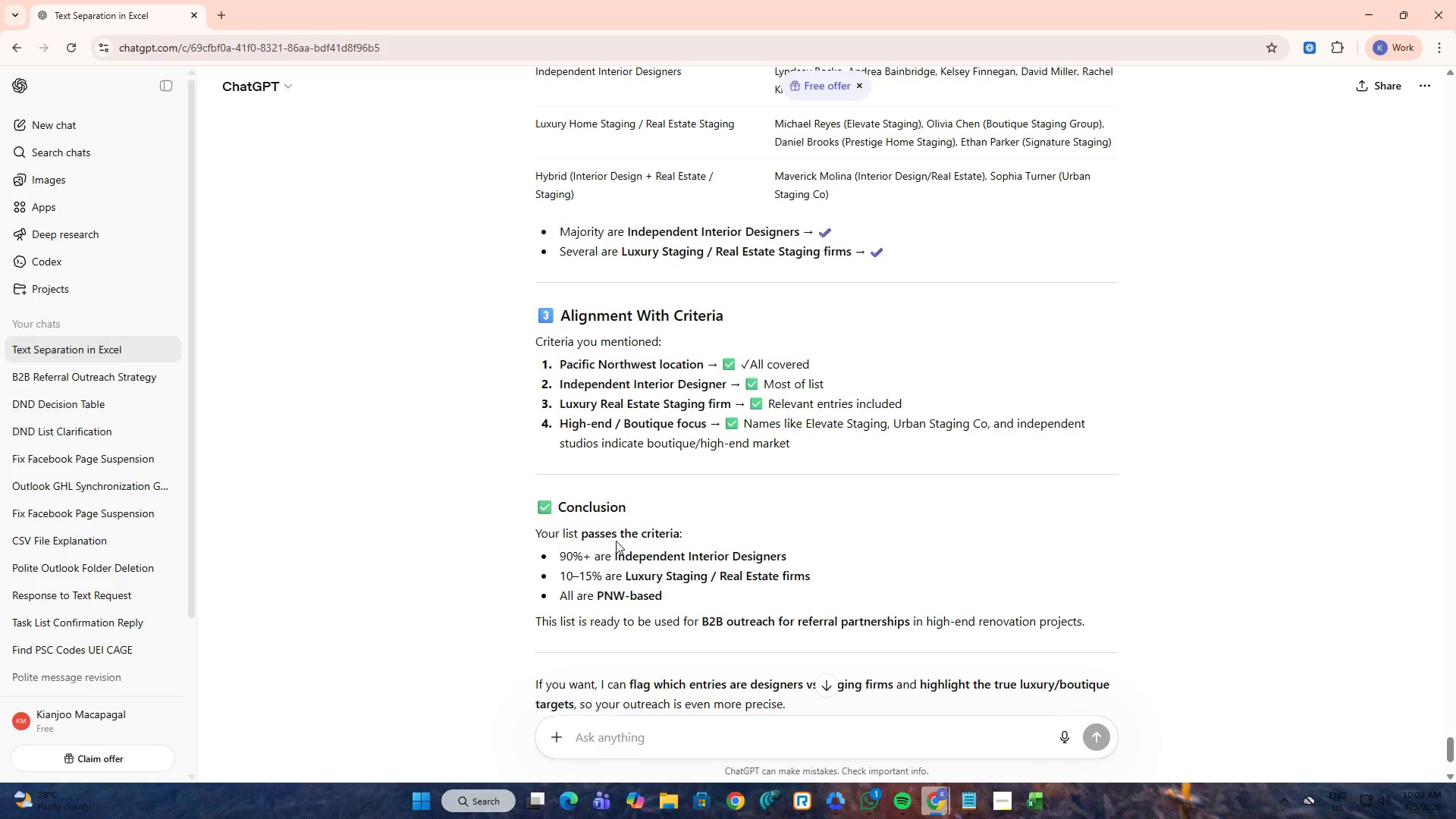 
left_click_drag(start_coordinate=[791, 556], to_coordinate=[614, 557])
 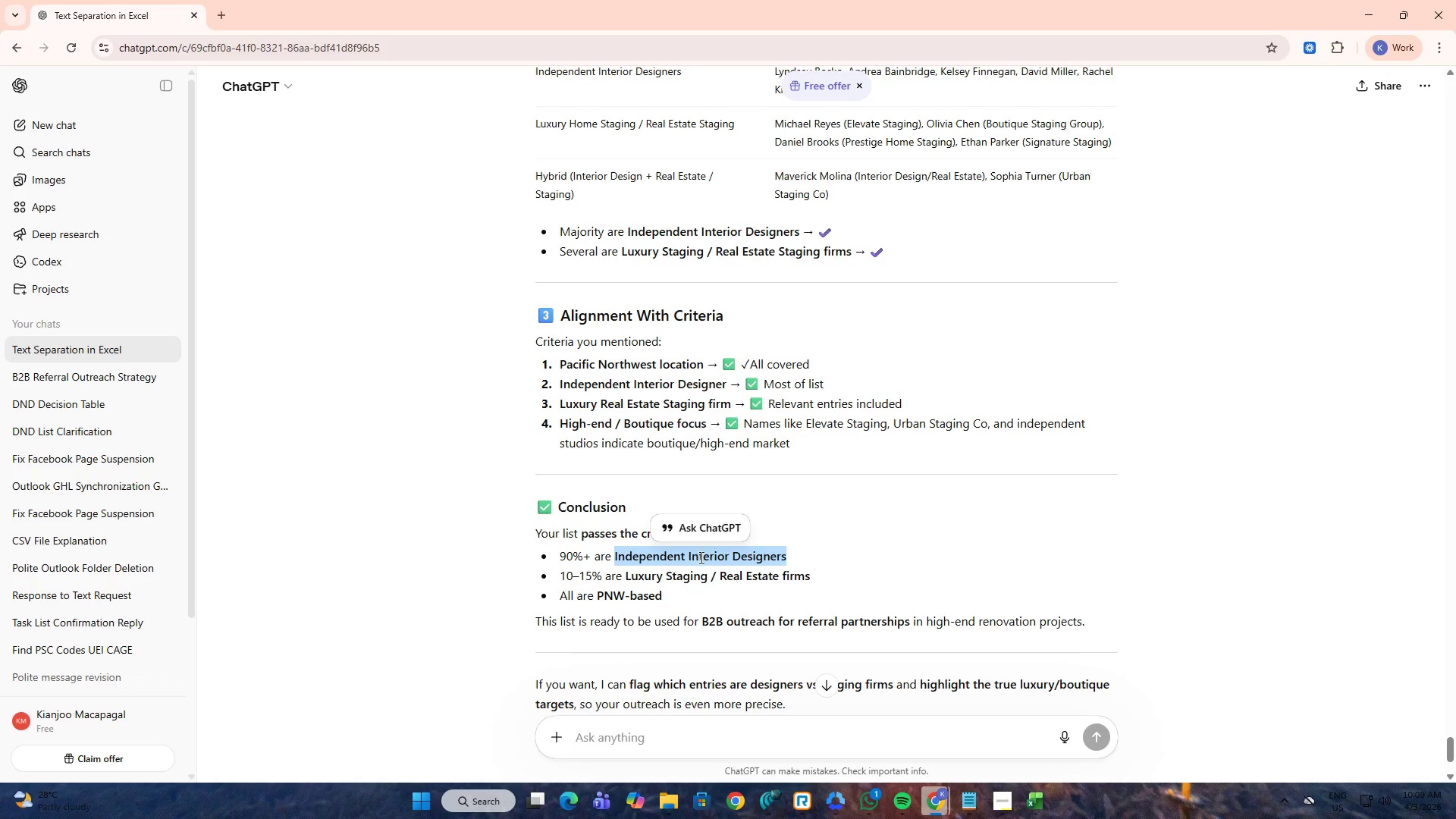 
left_click([715, 558])
 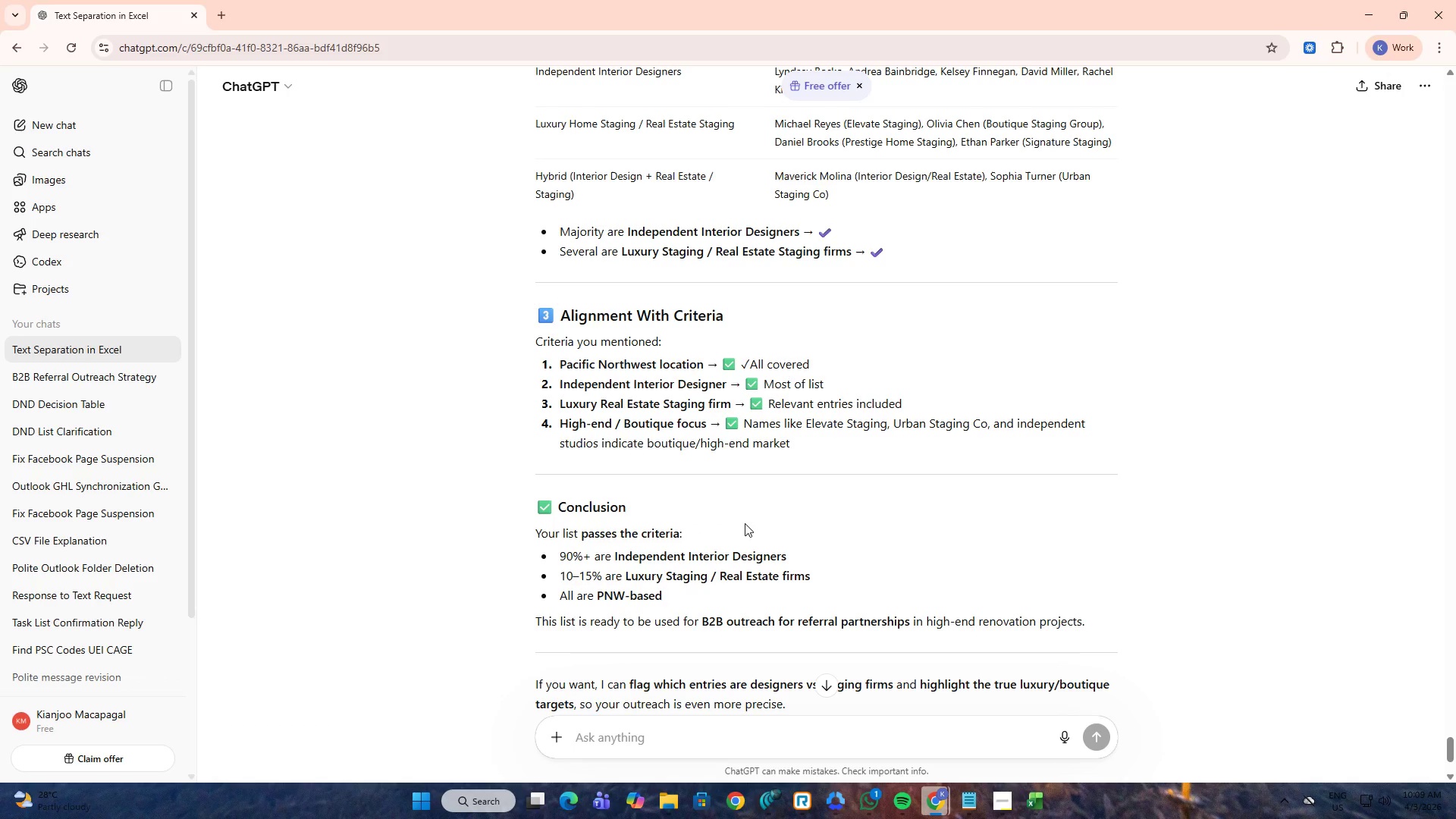 
scroll: coordinate [745, 523], scroll_direction: down, amount: 4.0
 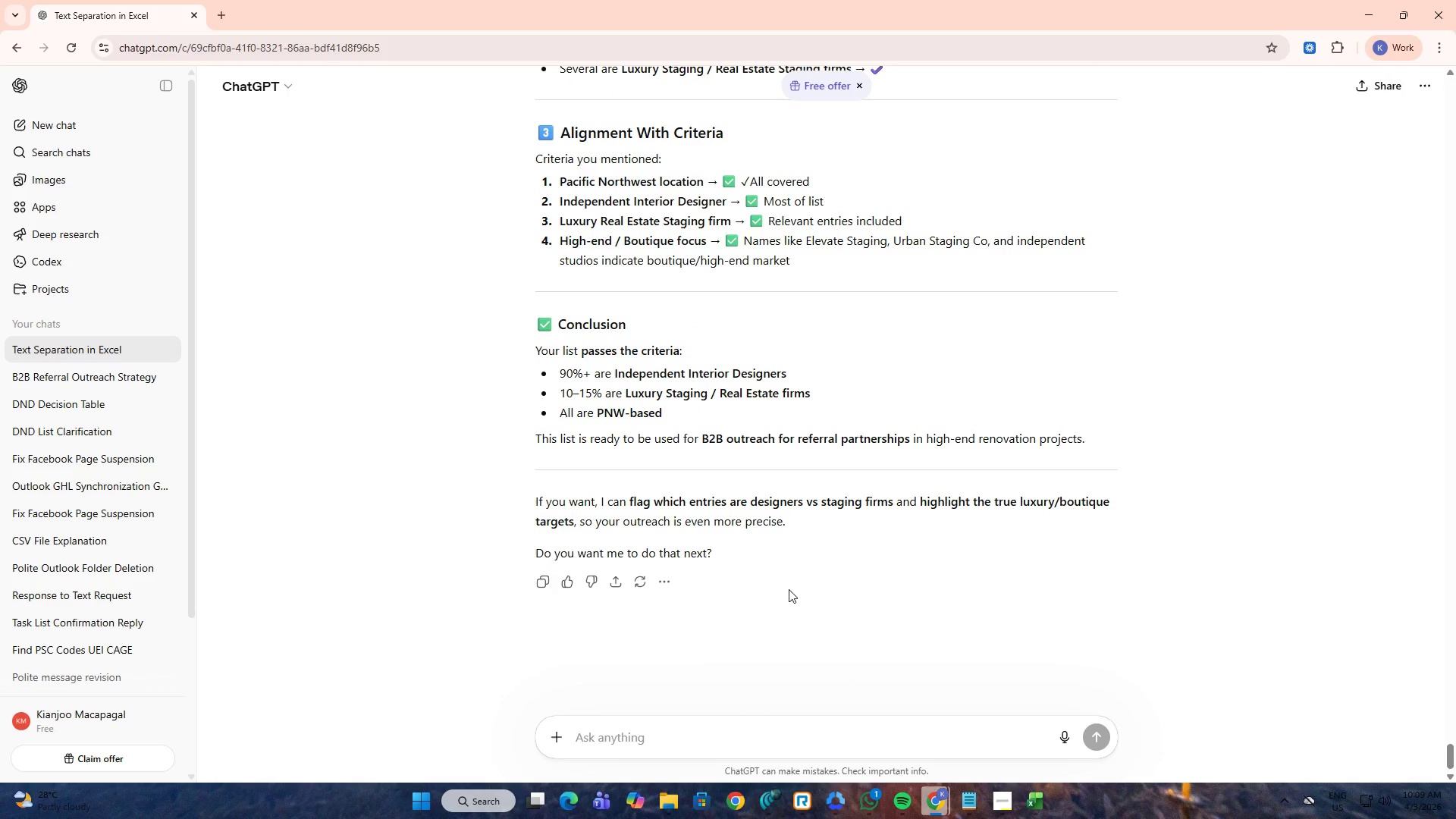 
key(Alt+AltLeft)
 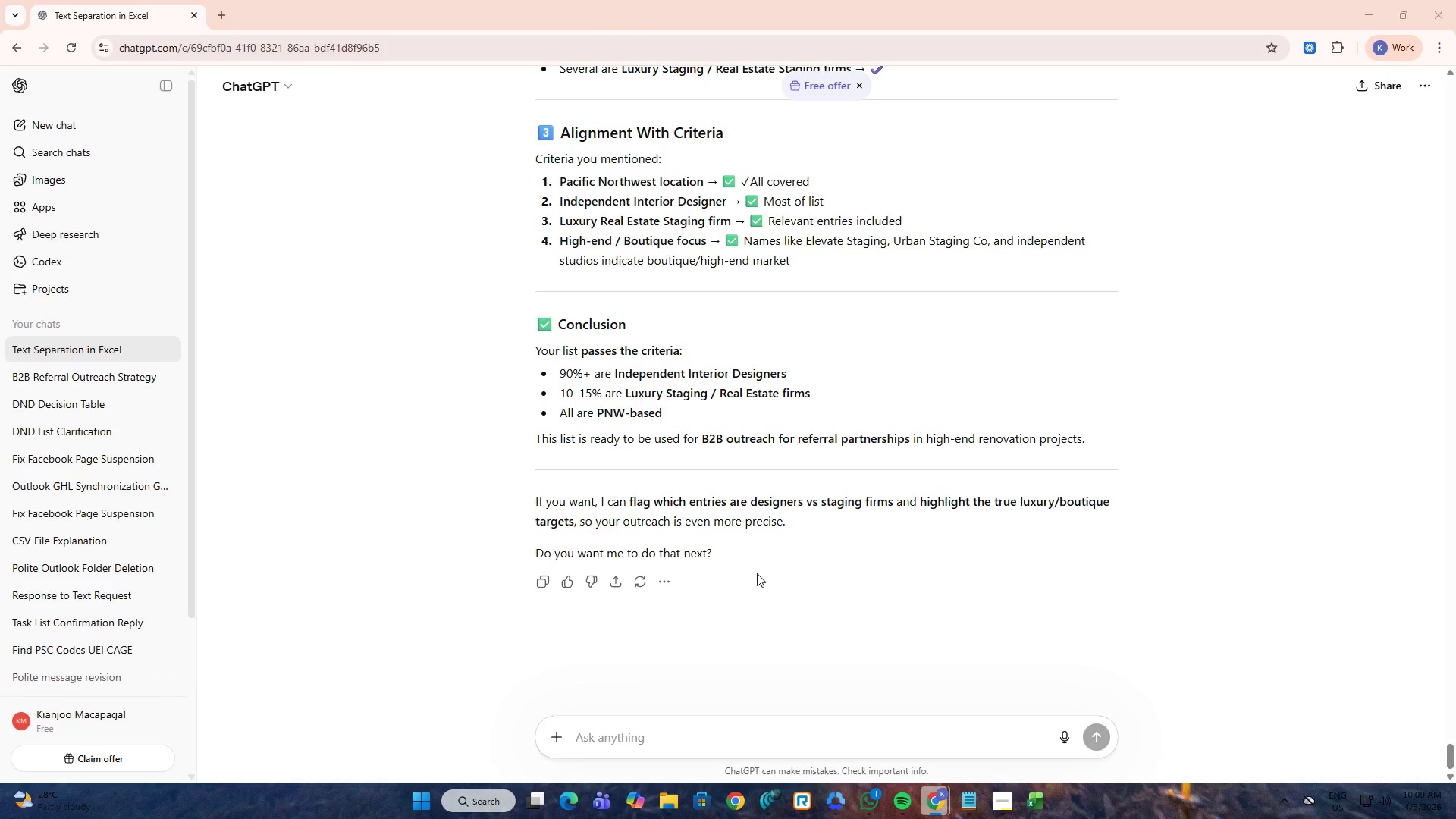 
key(Alt+Tab)
 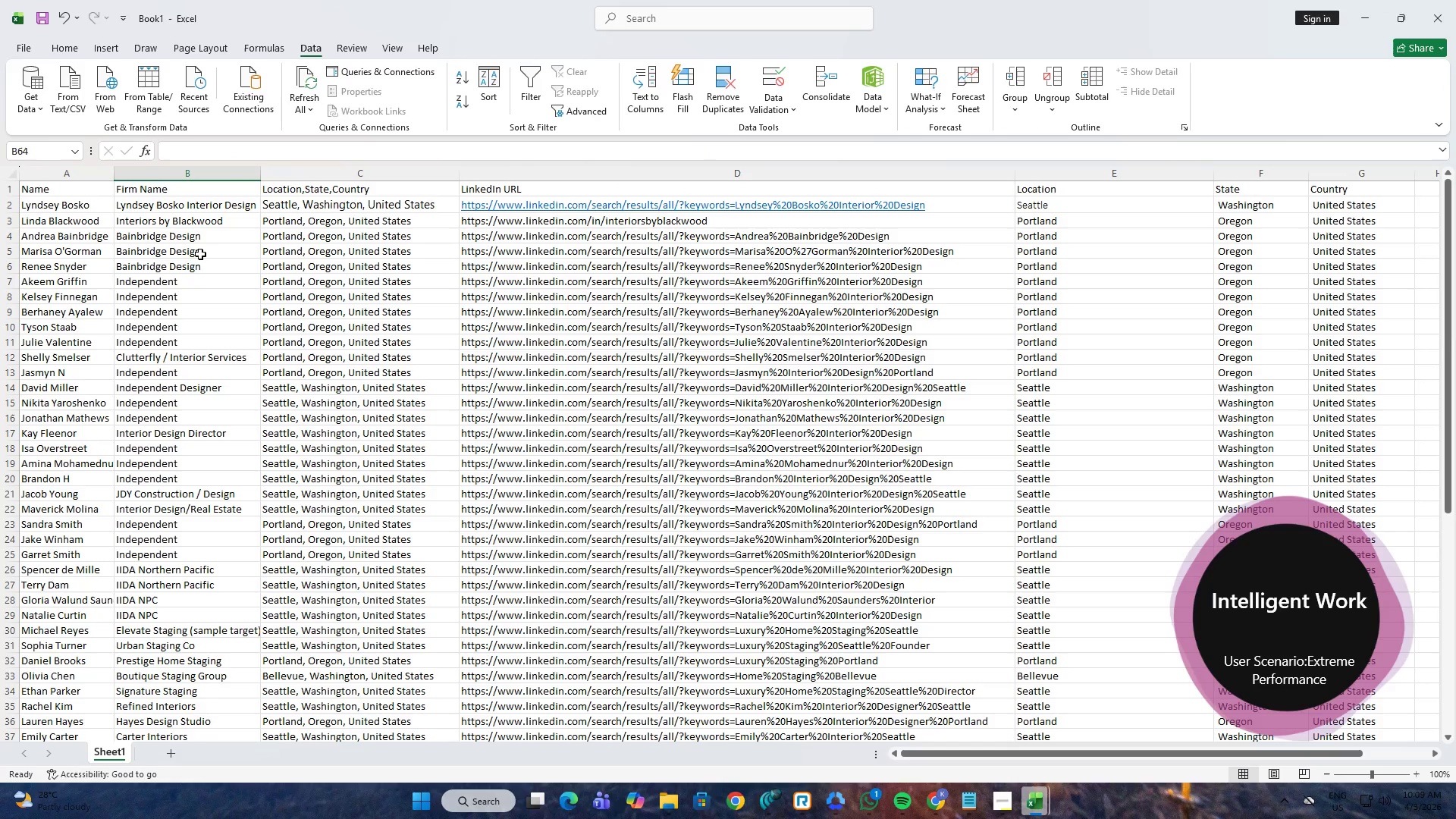 
key(Alt+AltLeft)
 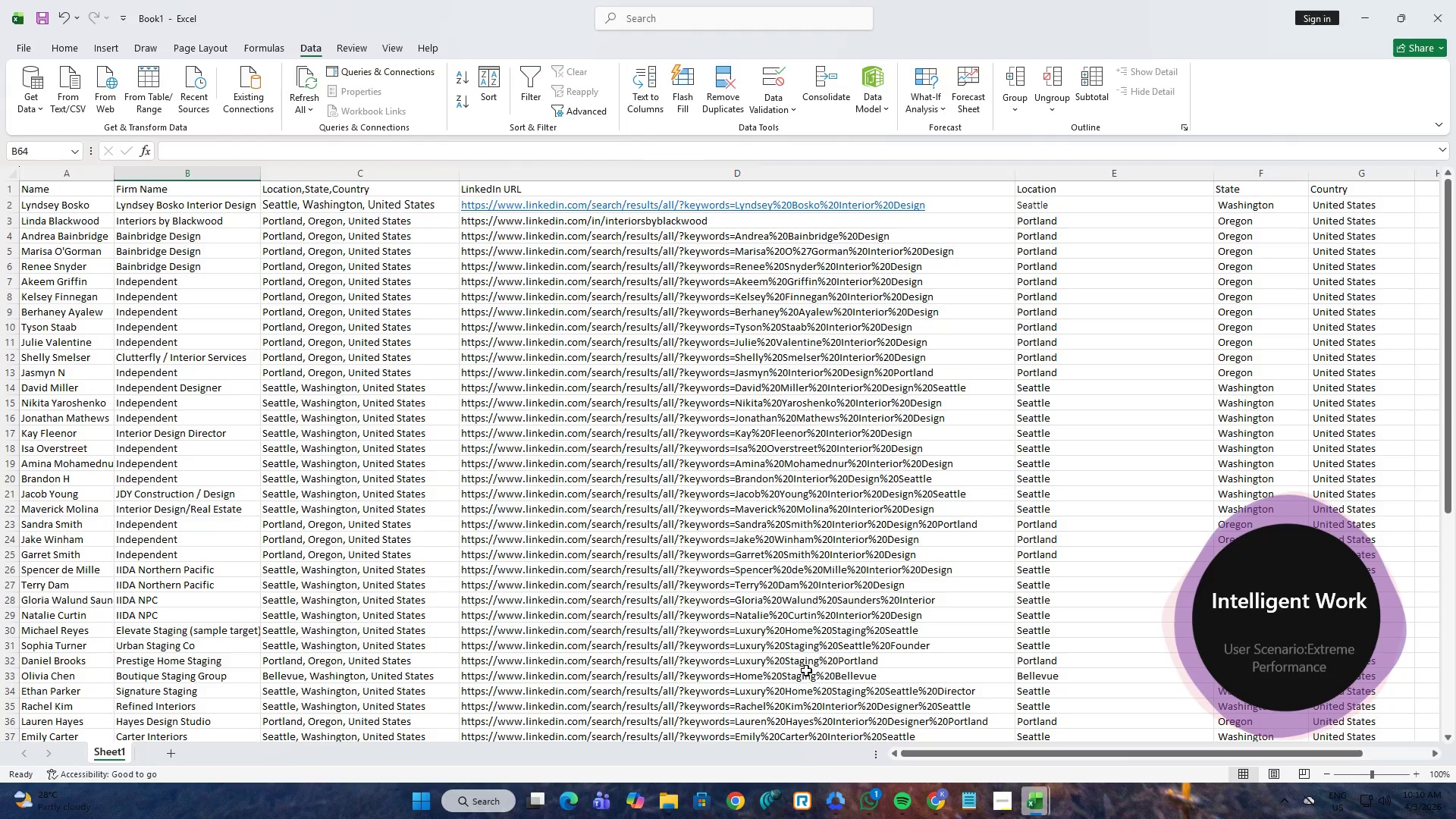 
key(Alt+Tab)
 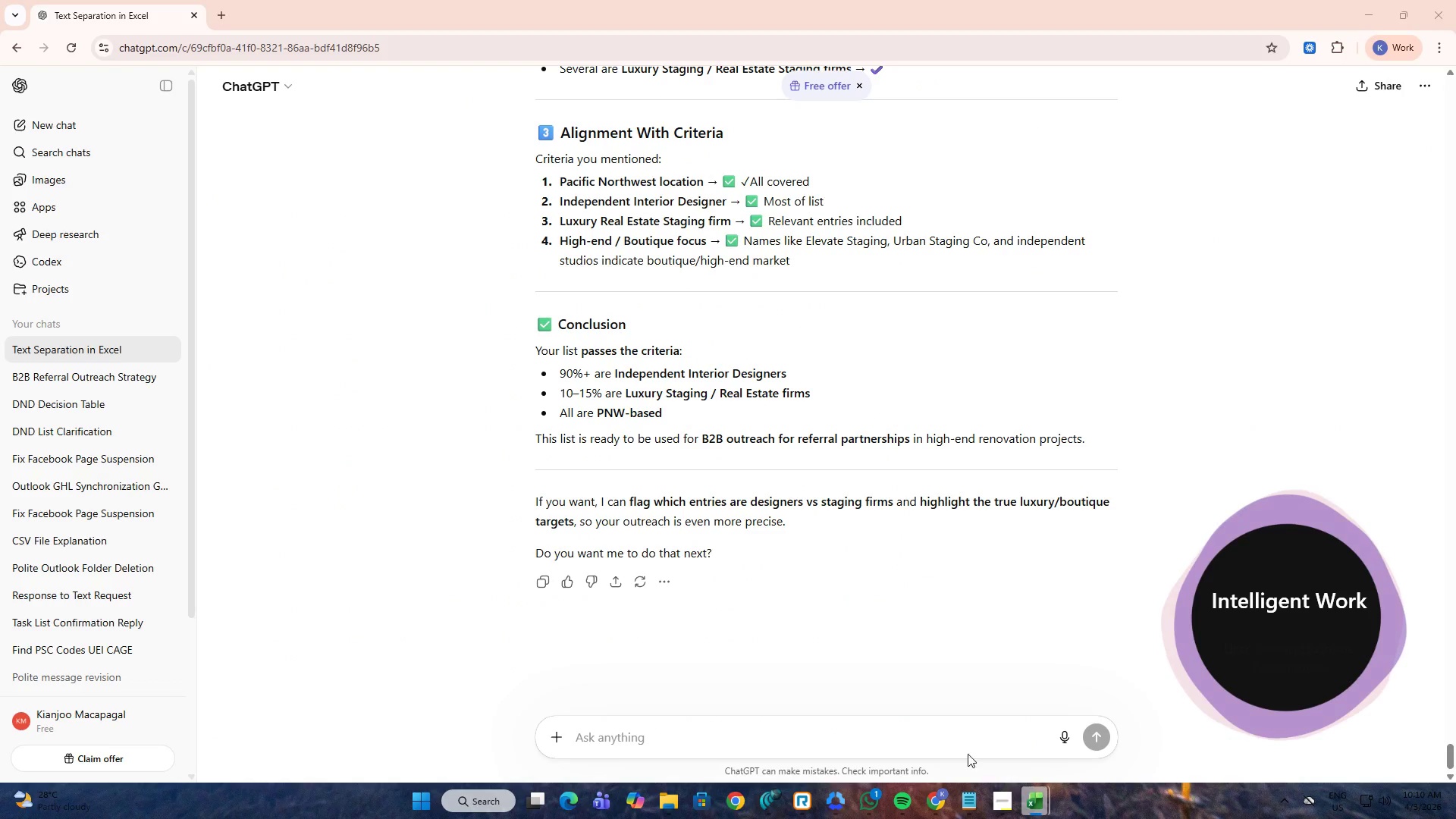 
mouse_move([1008, 799])
 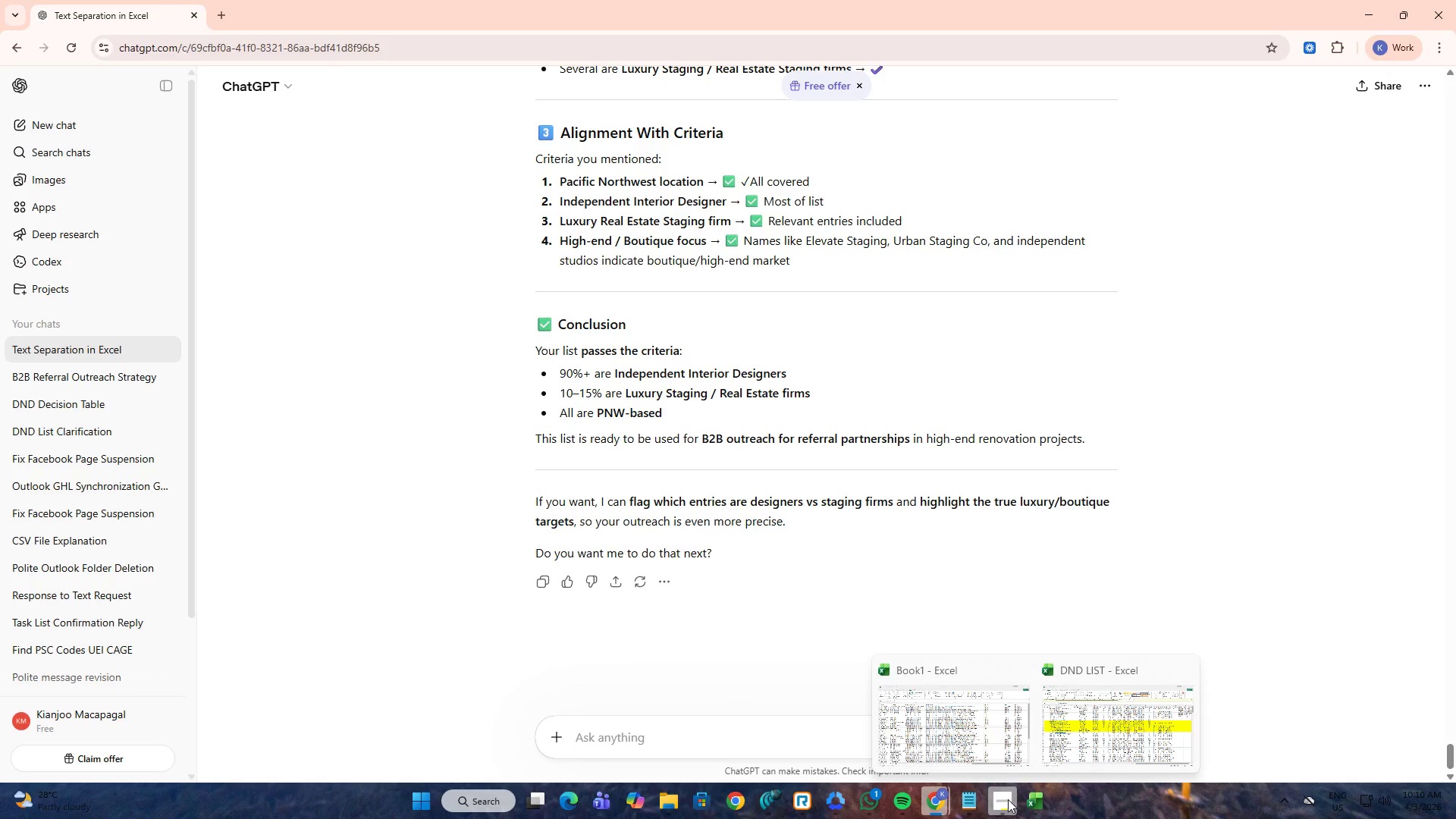 
left_click([1008, 799])